 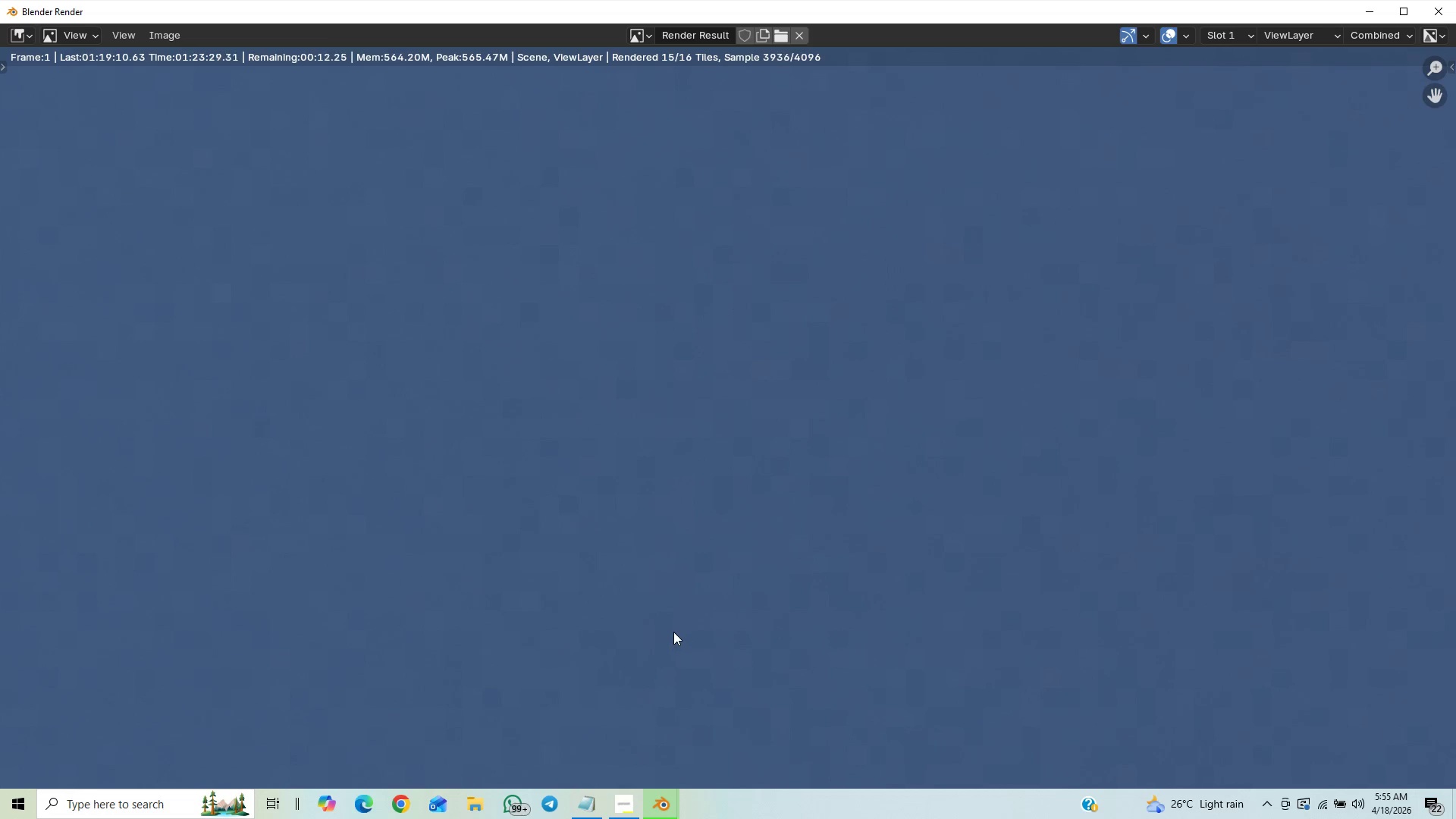 
scroll: coordinate [674, 630], scroll_direction: down, amount: 24.0
 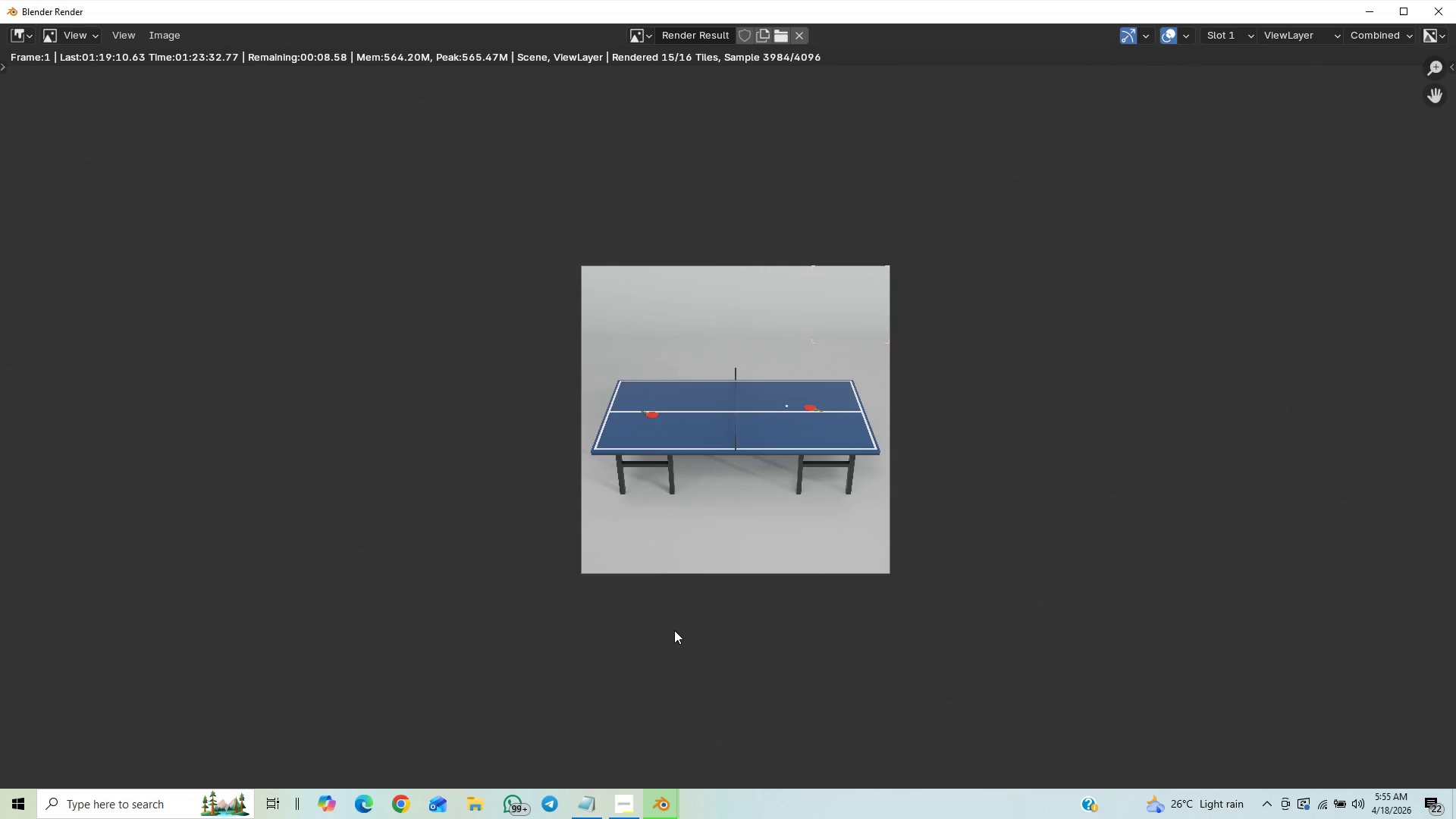 
scroll: coordinate [674, 630], scroll_direction: up, amount: 4.0
 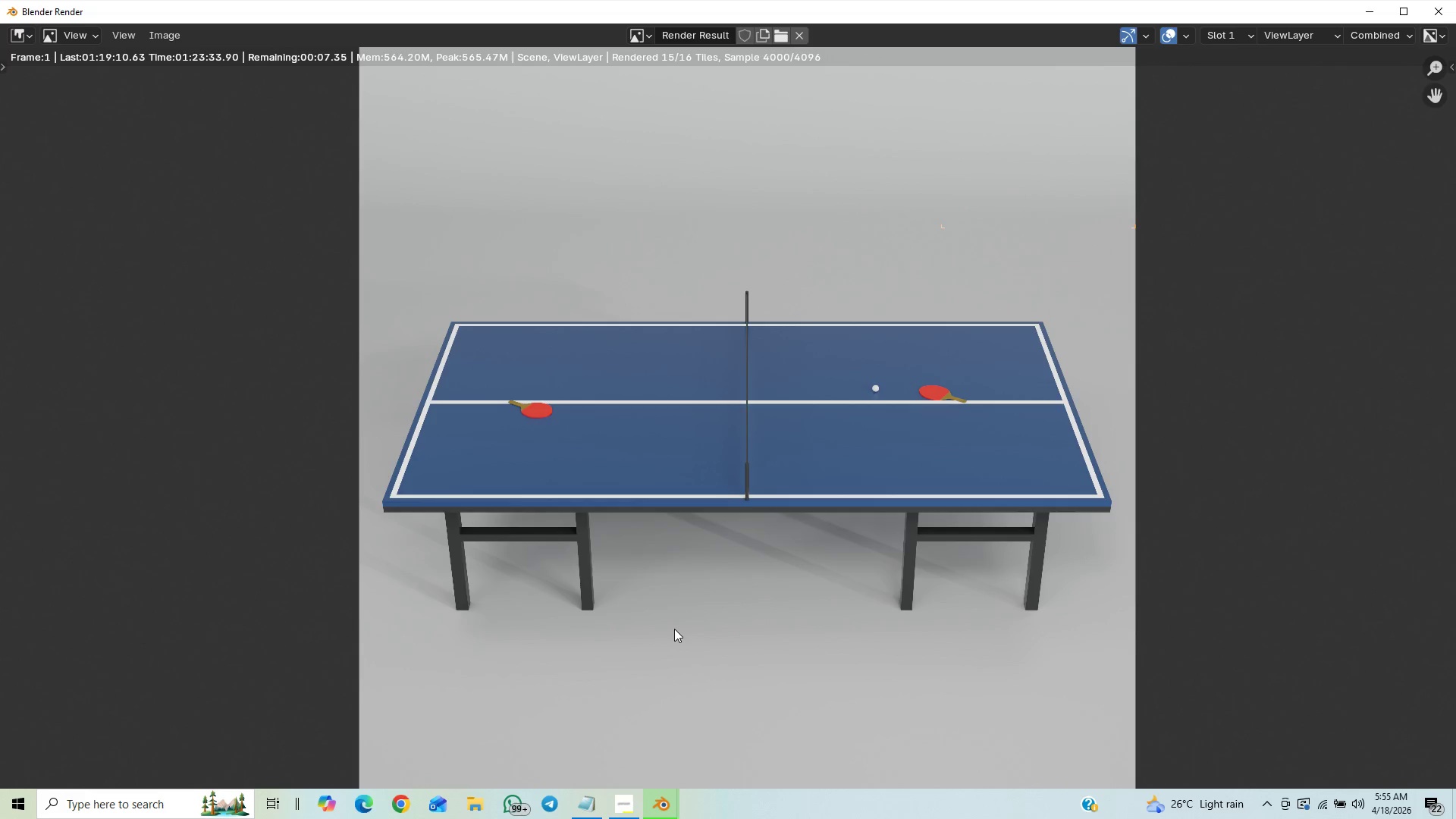 
scroll: coordinate [674, 629], scroll_direction: down, amount: 9.0
 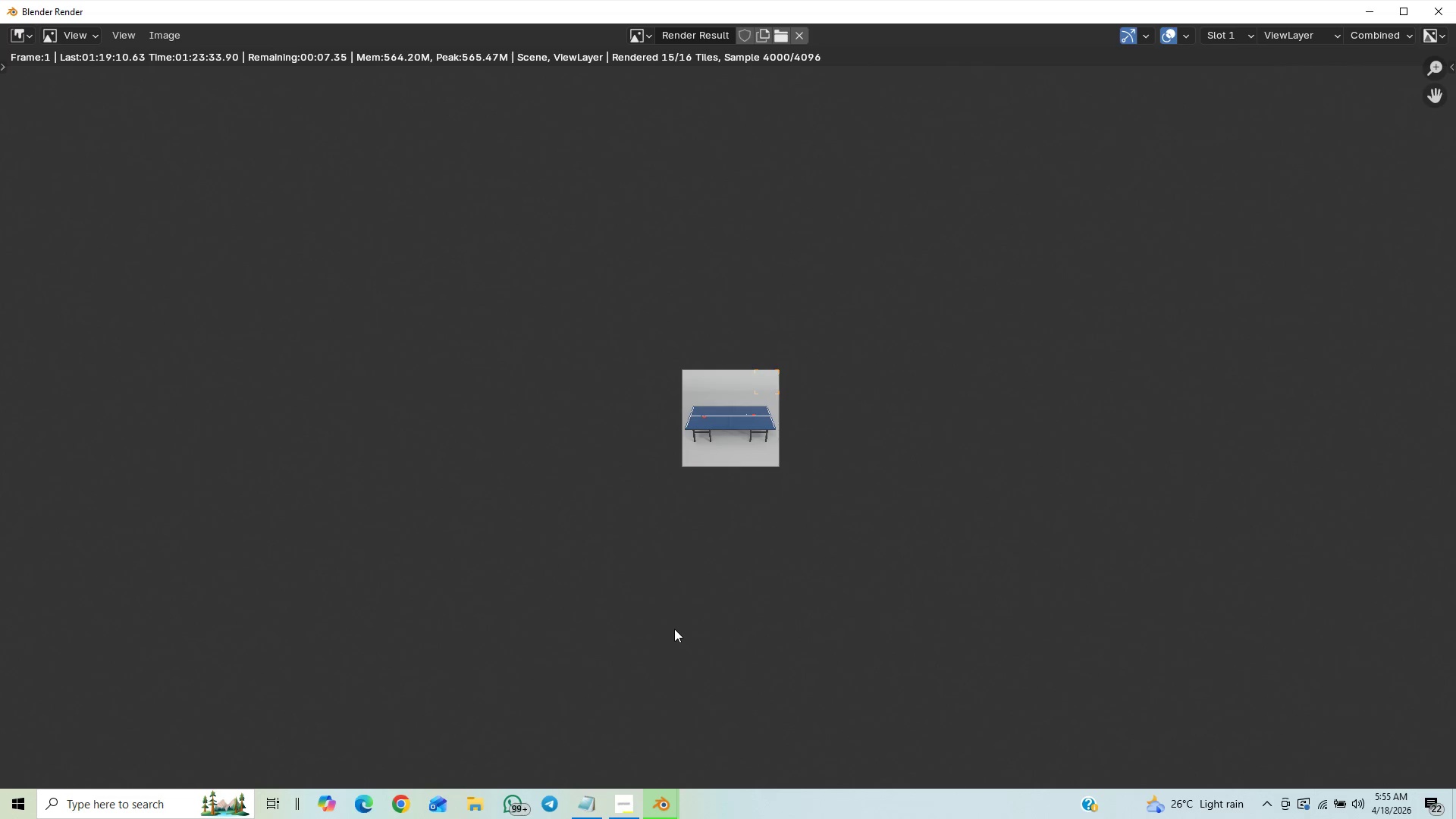 
scroll: coordinate [675, 627], scroll_direction: up, amount: 10.0
 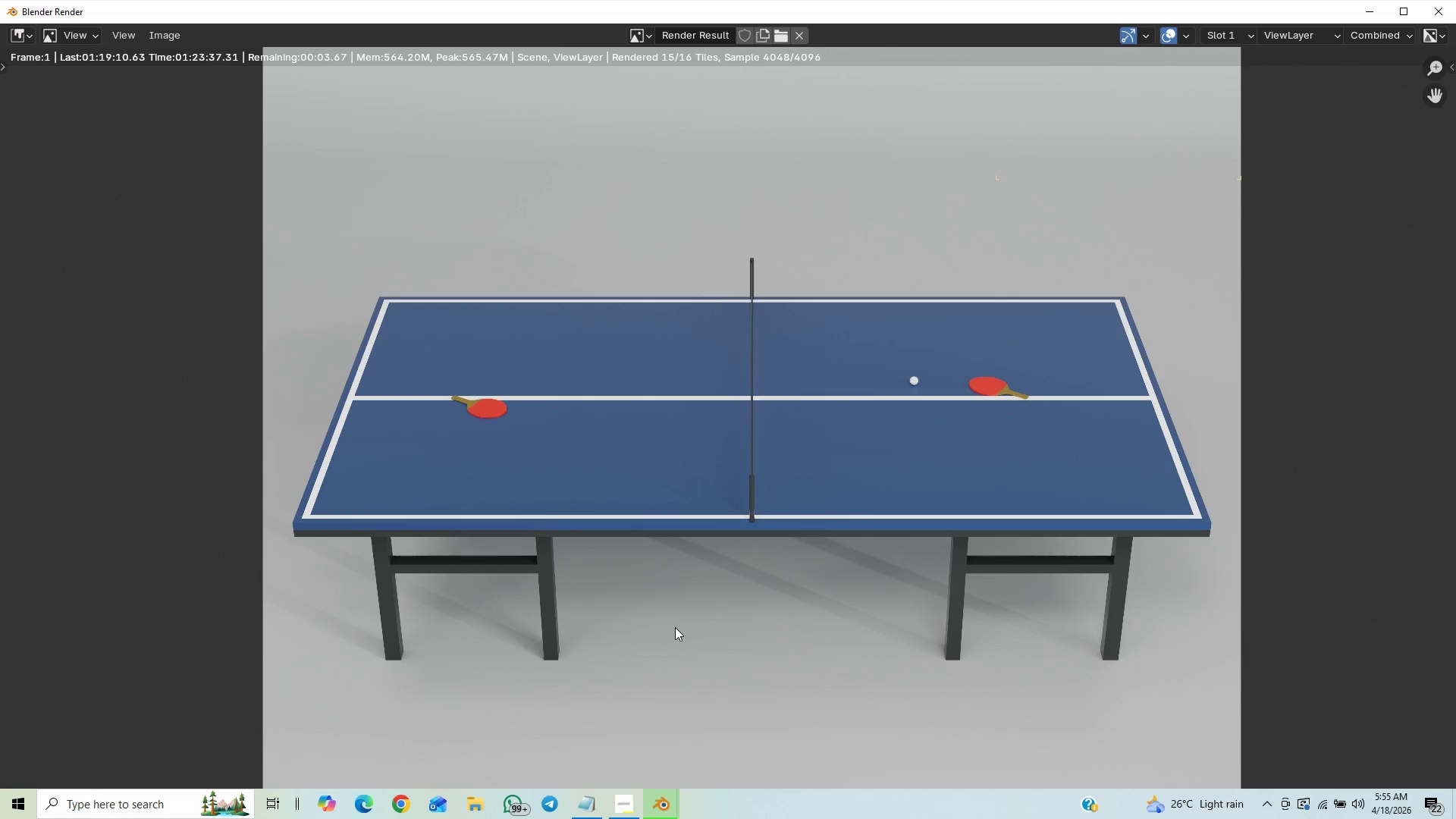 
scroll: coordinate [675, 627], scroll_direction: down, amount: 1.0
 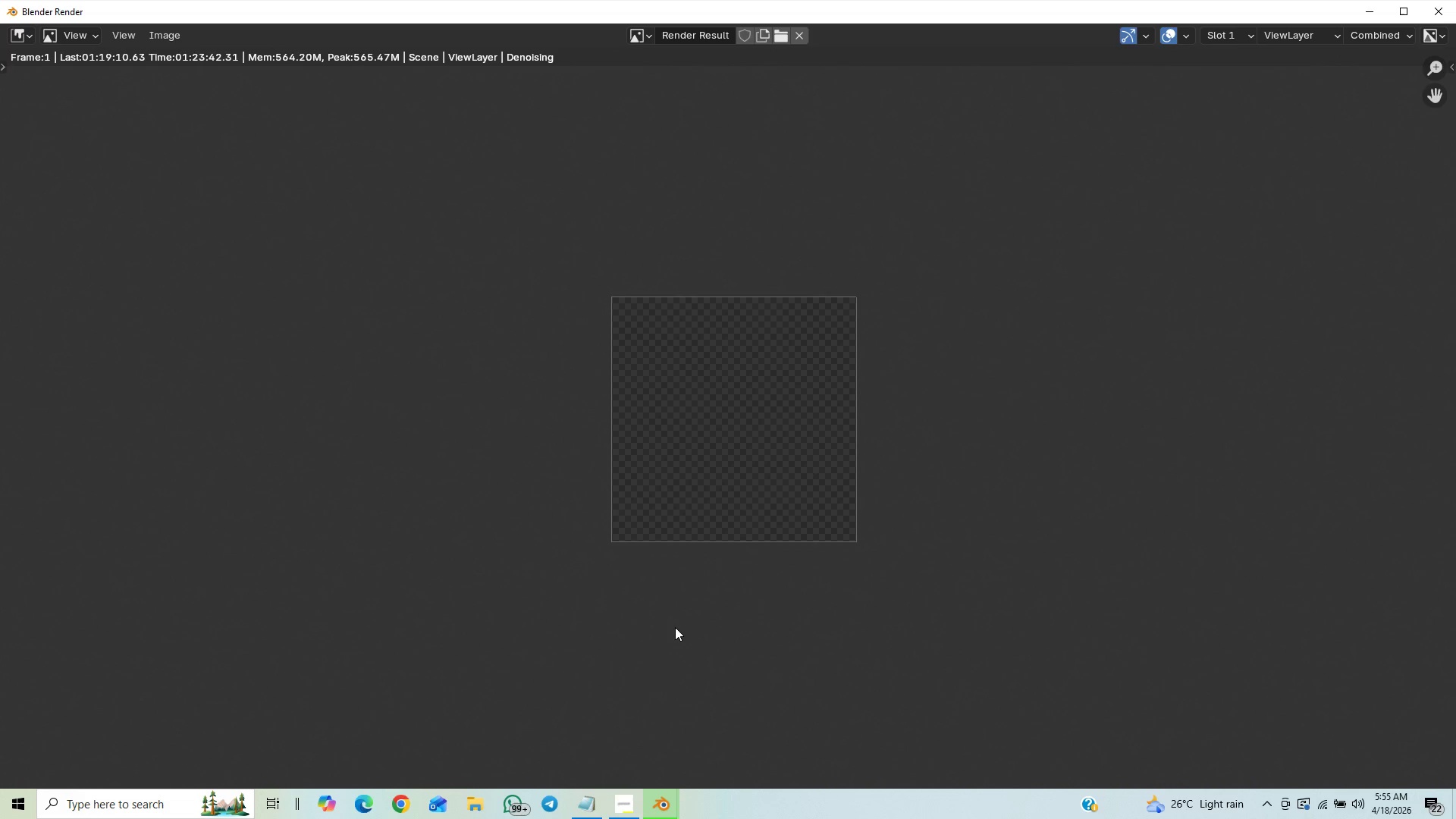 
wait(6.86)
 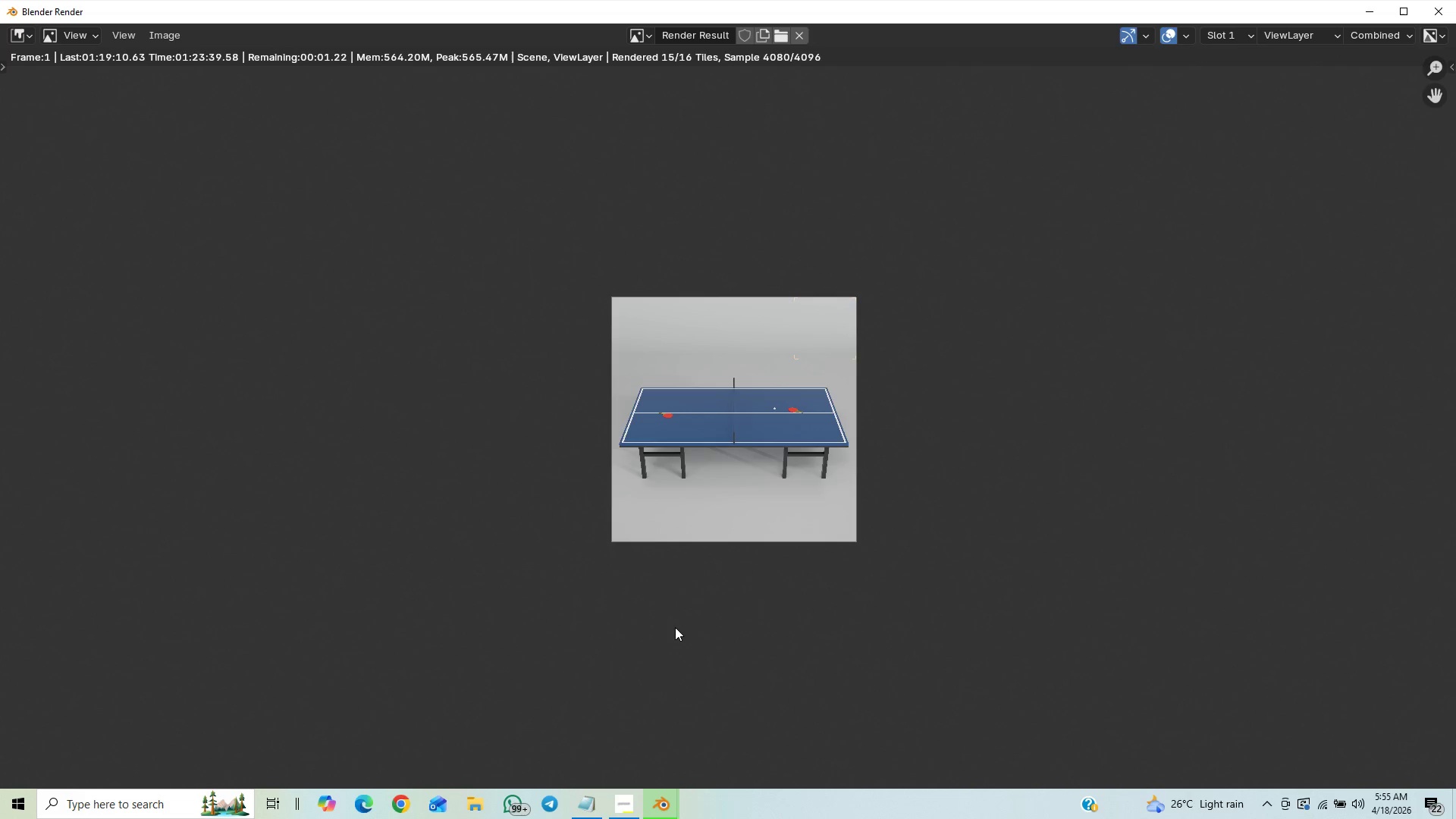 
scroll: coordinate [676, 628], scroll_direction: up, amount: 7.0
 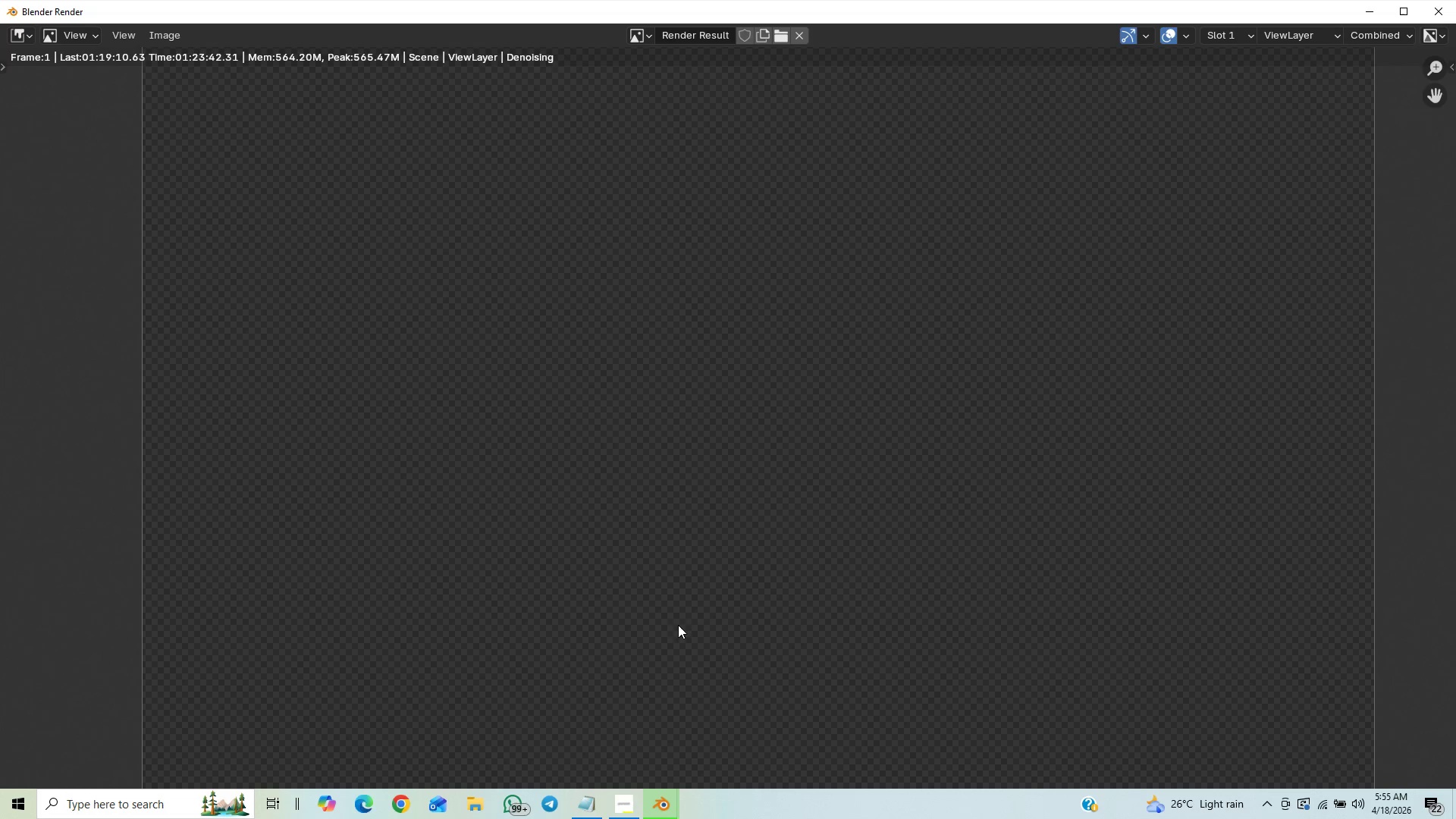 
scroll: coordinate [679, 625], scroll_direction: down, amount: 1.0
 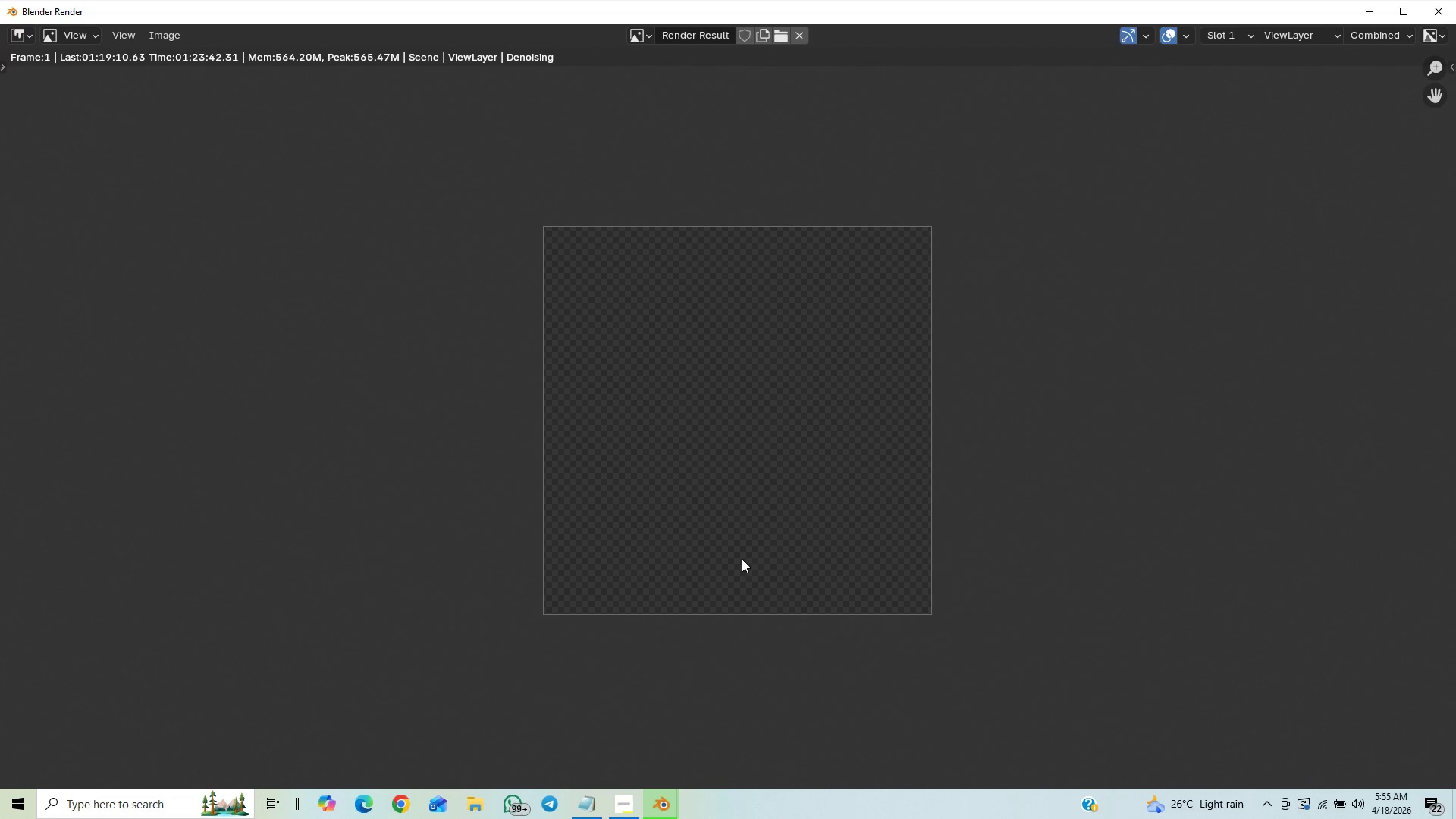 
scroll: coordinate [742, 559], scroll_direction: up, amount: 9.0
 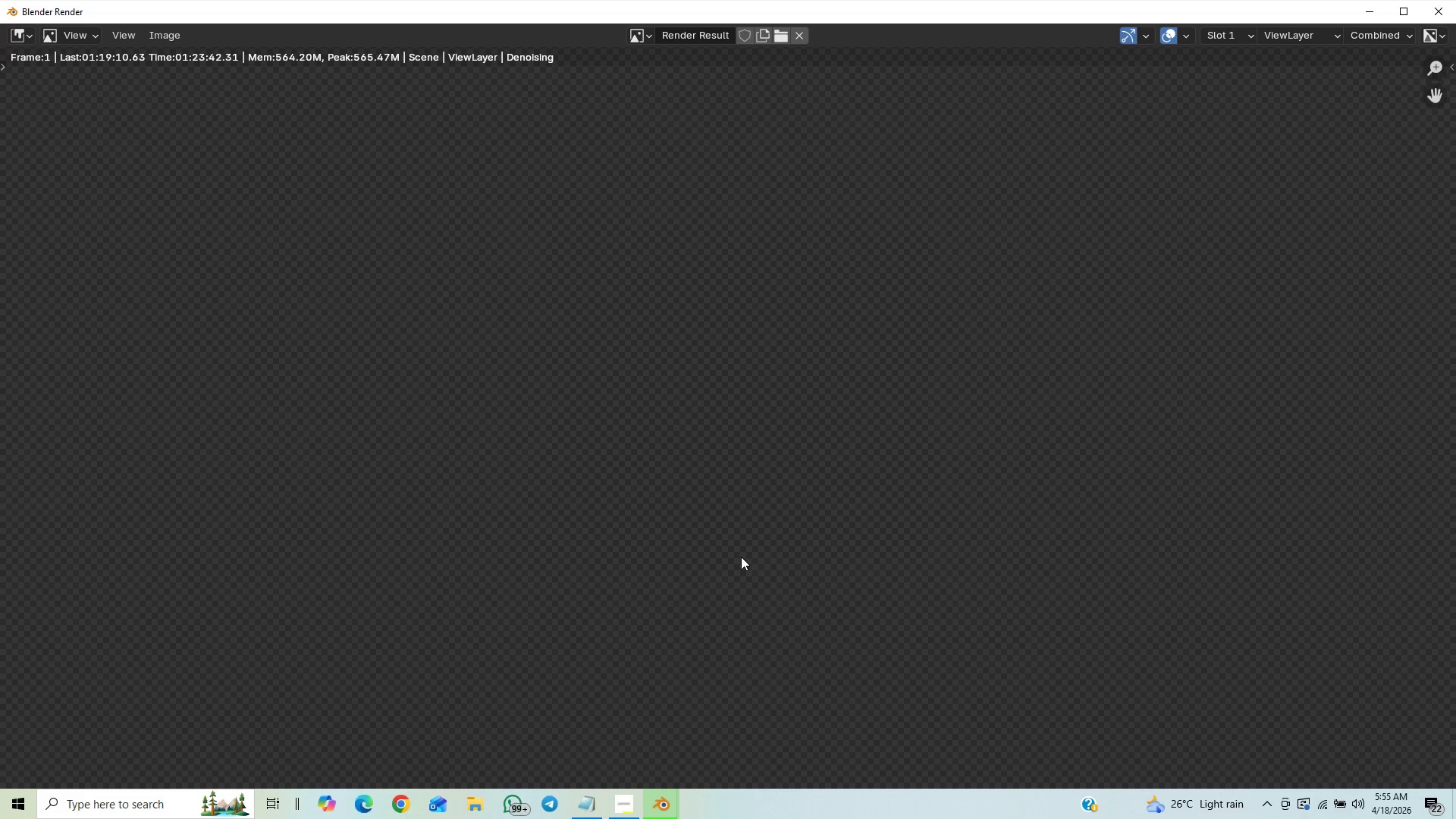 
scroll: coordinate [742, 553], scroll_direction: down, amount: 16.0
 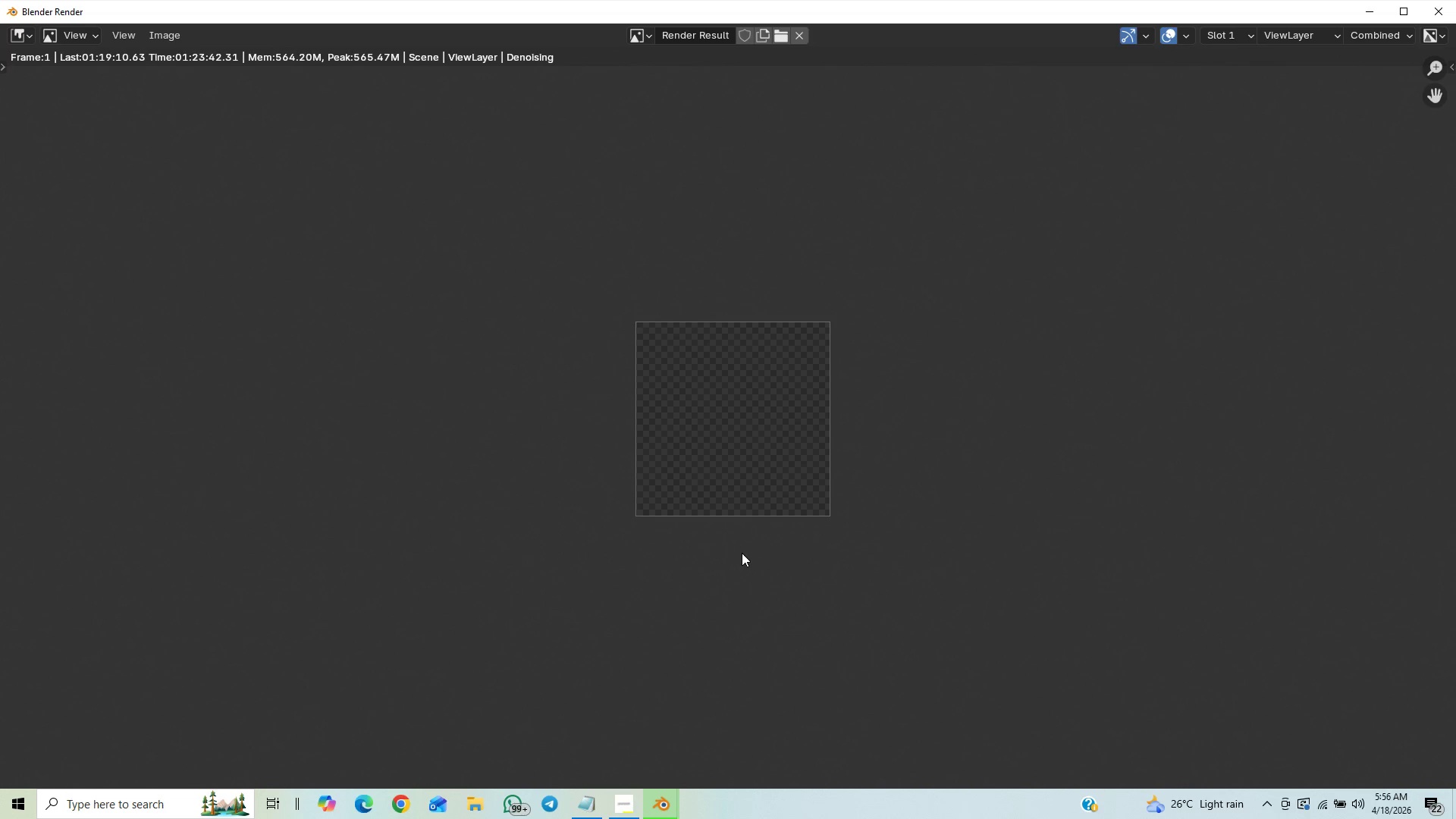 
scroll: coordinate [742, 553], scroll_direction: up, amount: 5.0
 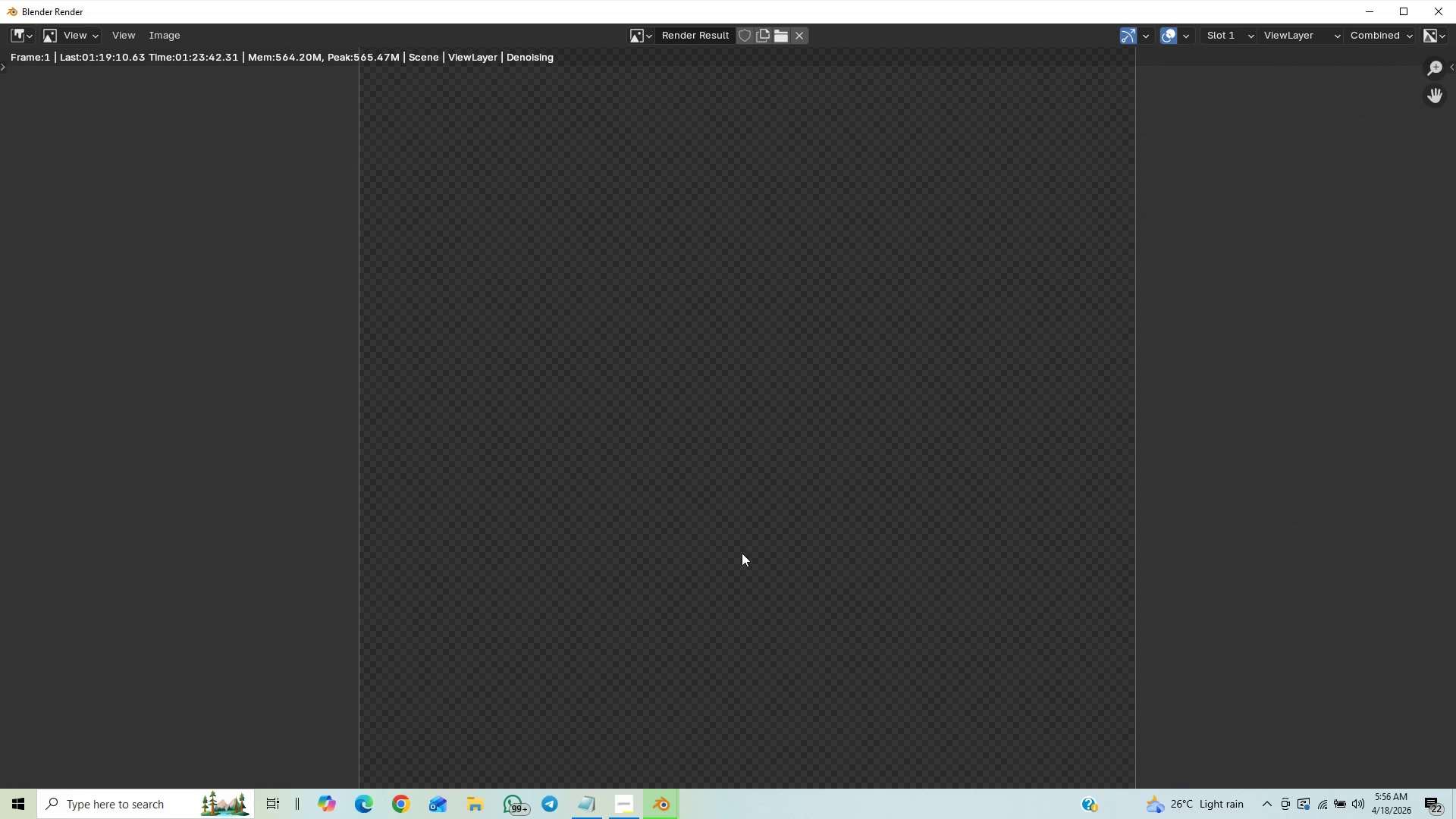 
scroll: coordinate [742, 553], scroll_direction: down, amount: 1.0
 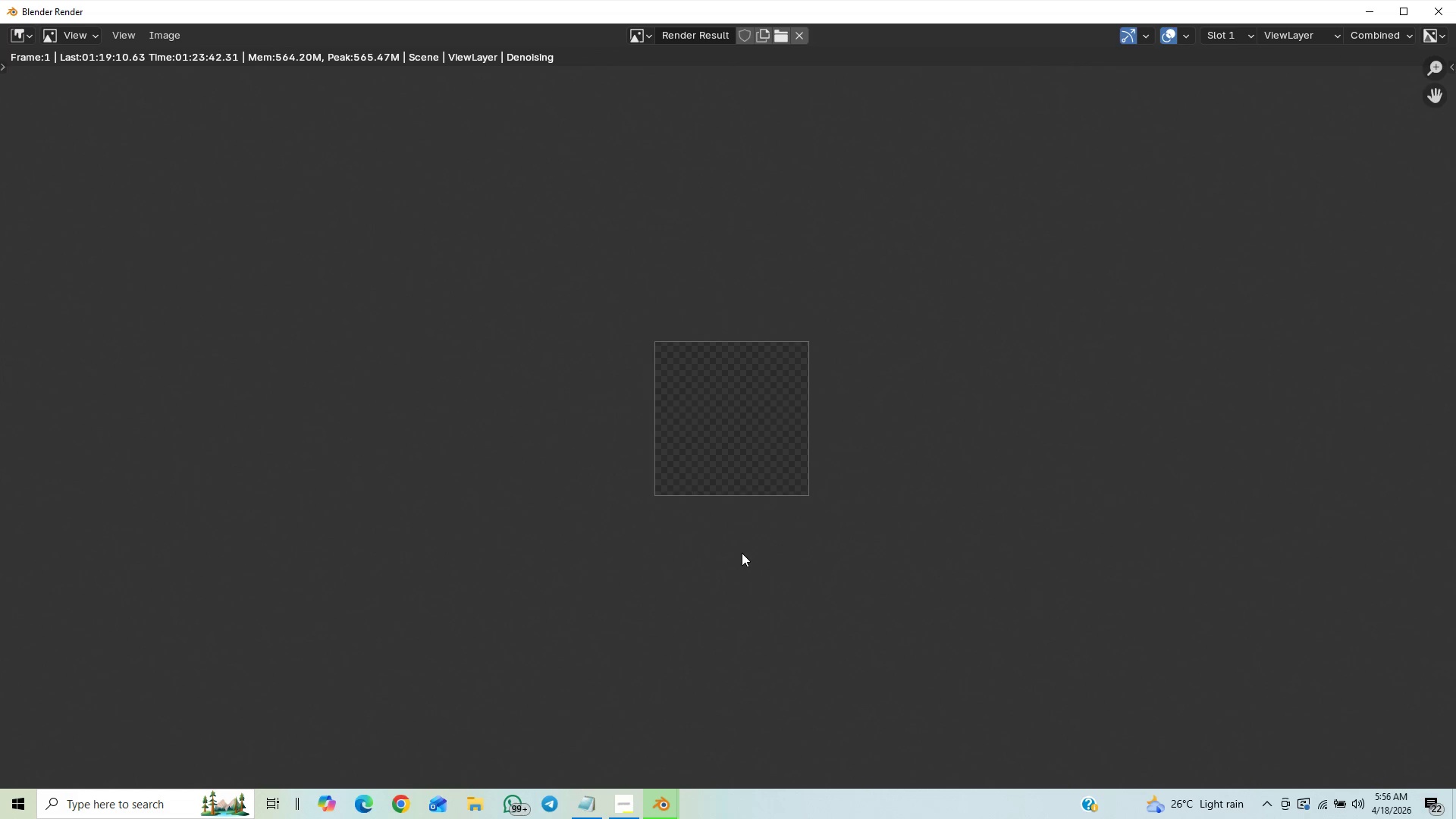 
scroll: coordinate [742, 553], scroll_direction: up, amount: 6.0
 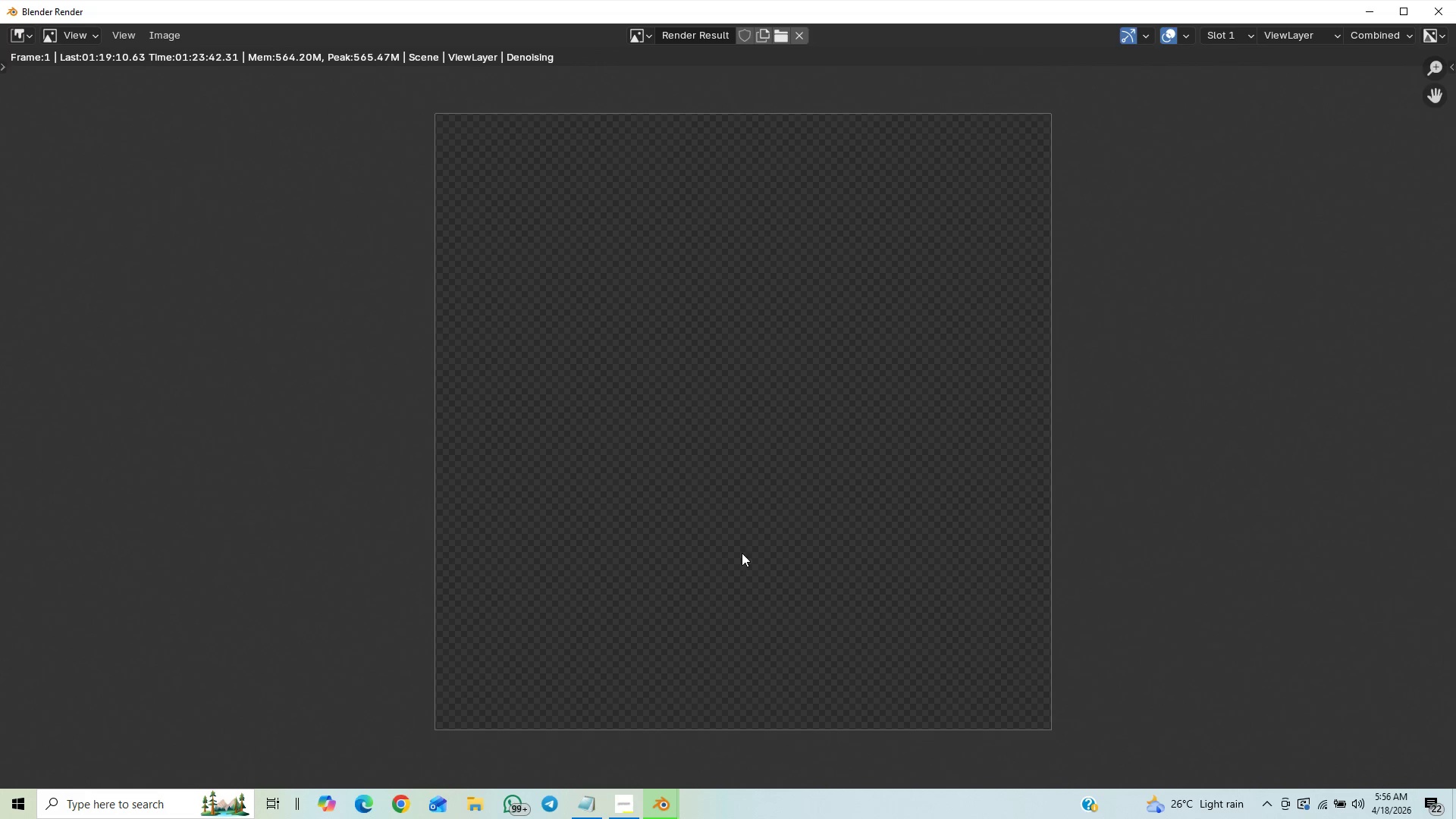 
scroll: coordinate [742, 553], scroll_direction: down, amount: 2.0
 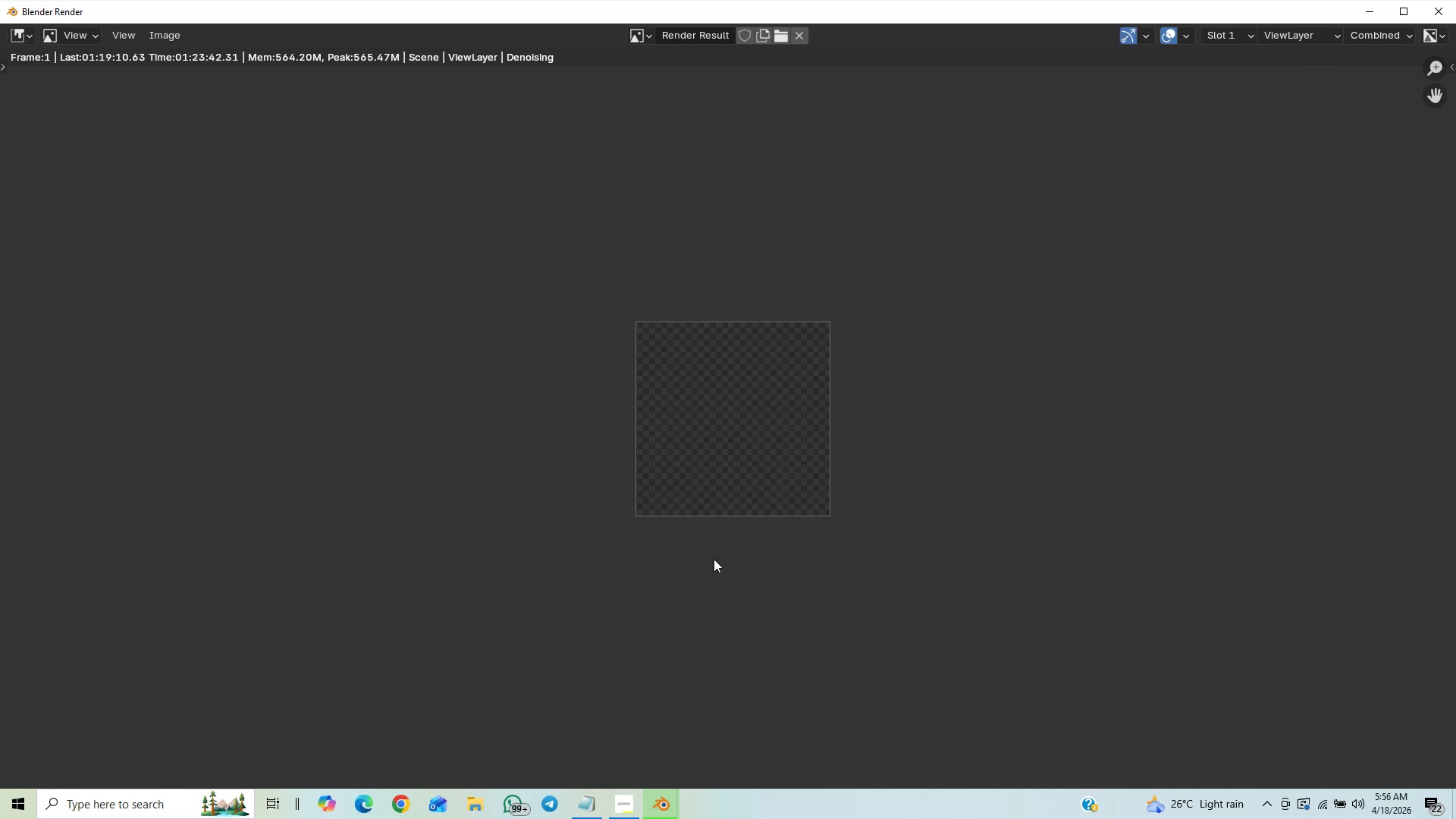 
scroll: coordinate [741, 529], scroll_direction: up, amount: 1.0
 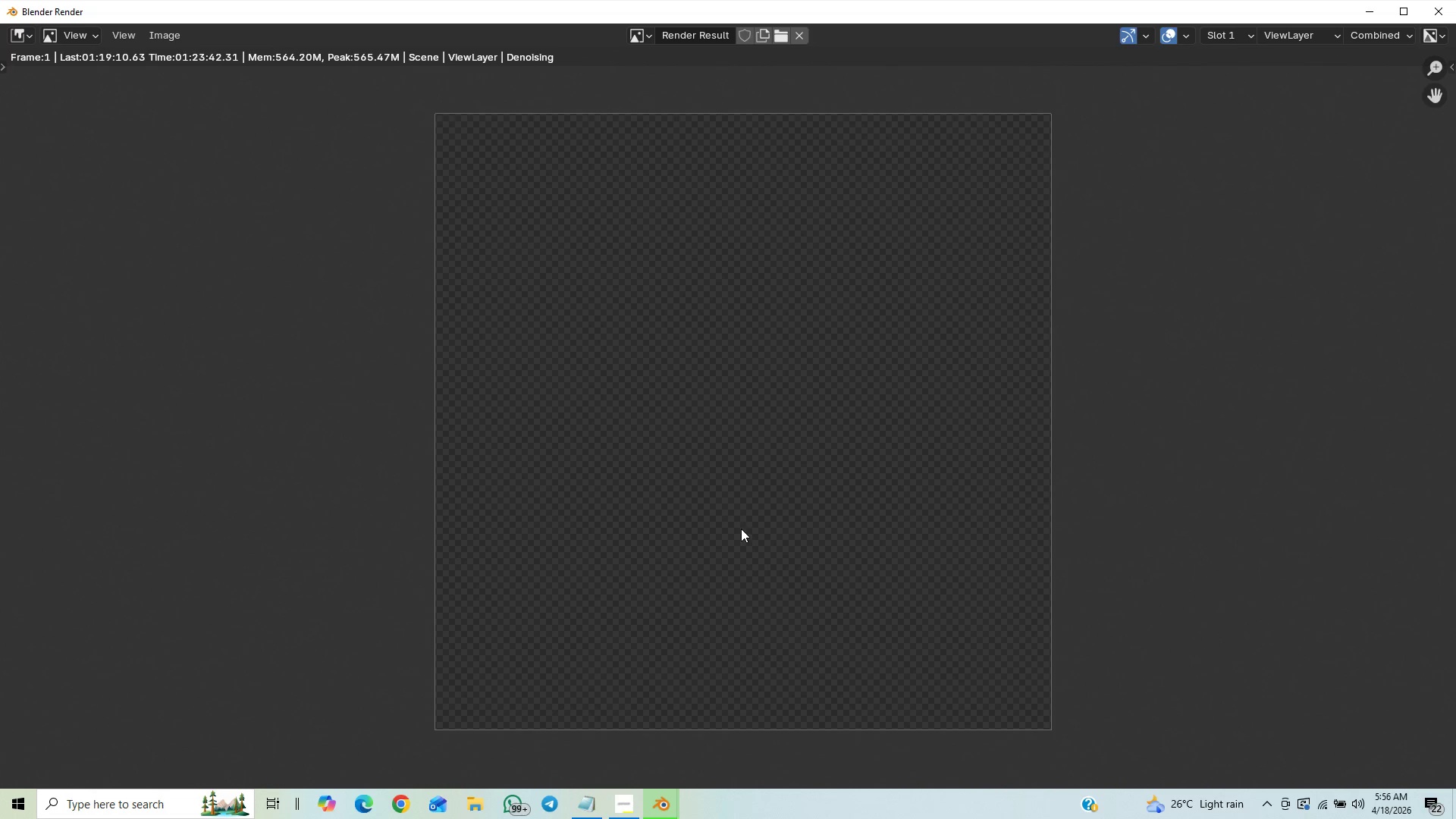 
scroll: coordinate [741, 529], scroll_direction: down, amount: 40.0
 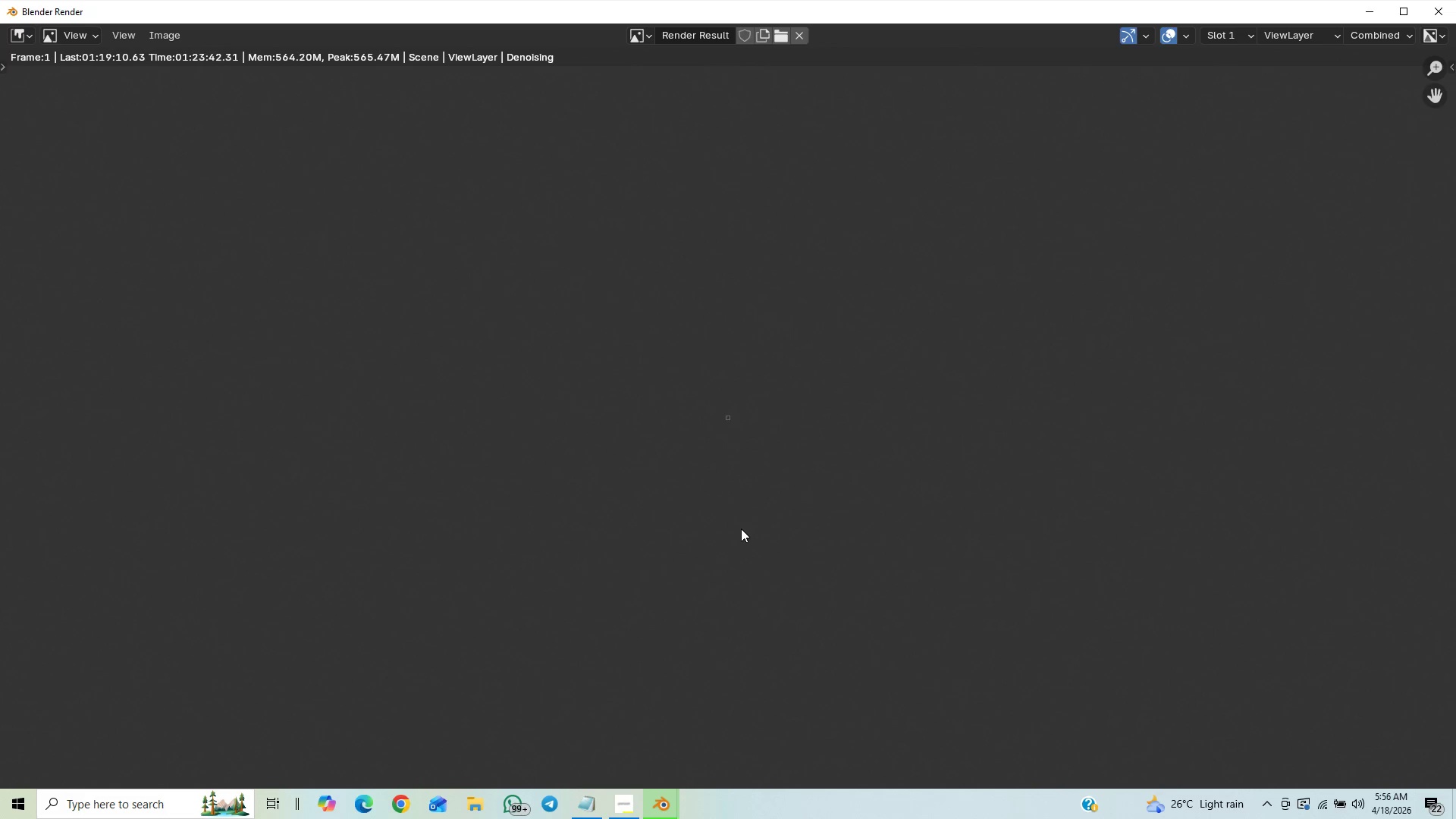 
scroll: coordinate [741, 529], scroll_direction: up, amount: 9.0